 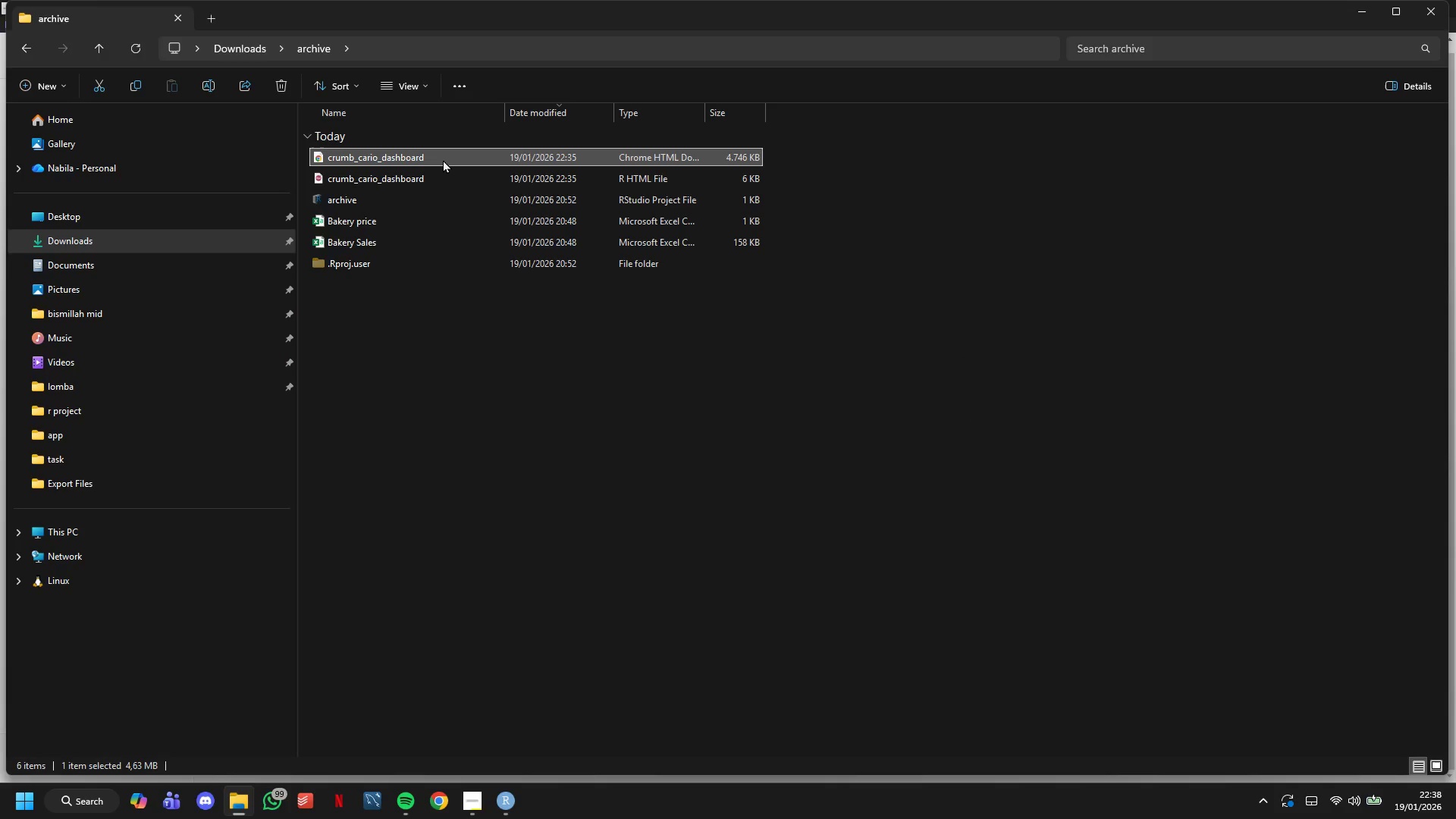 
double_click([657, 151])
 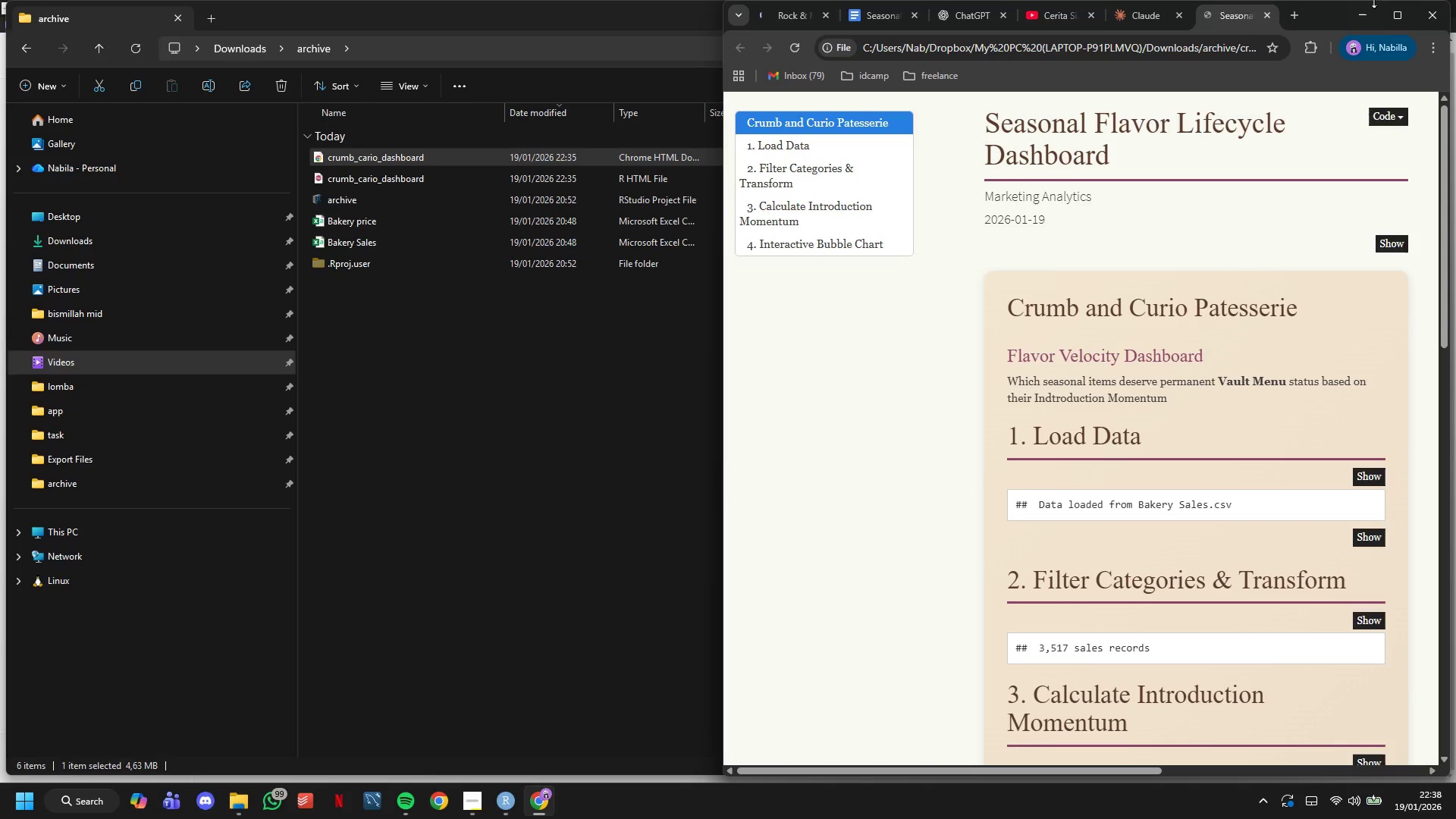 
left_click([1389, 13])
 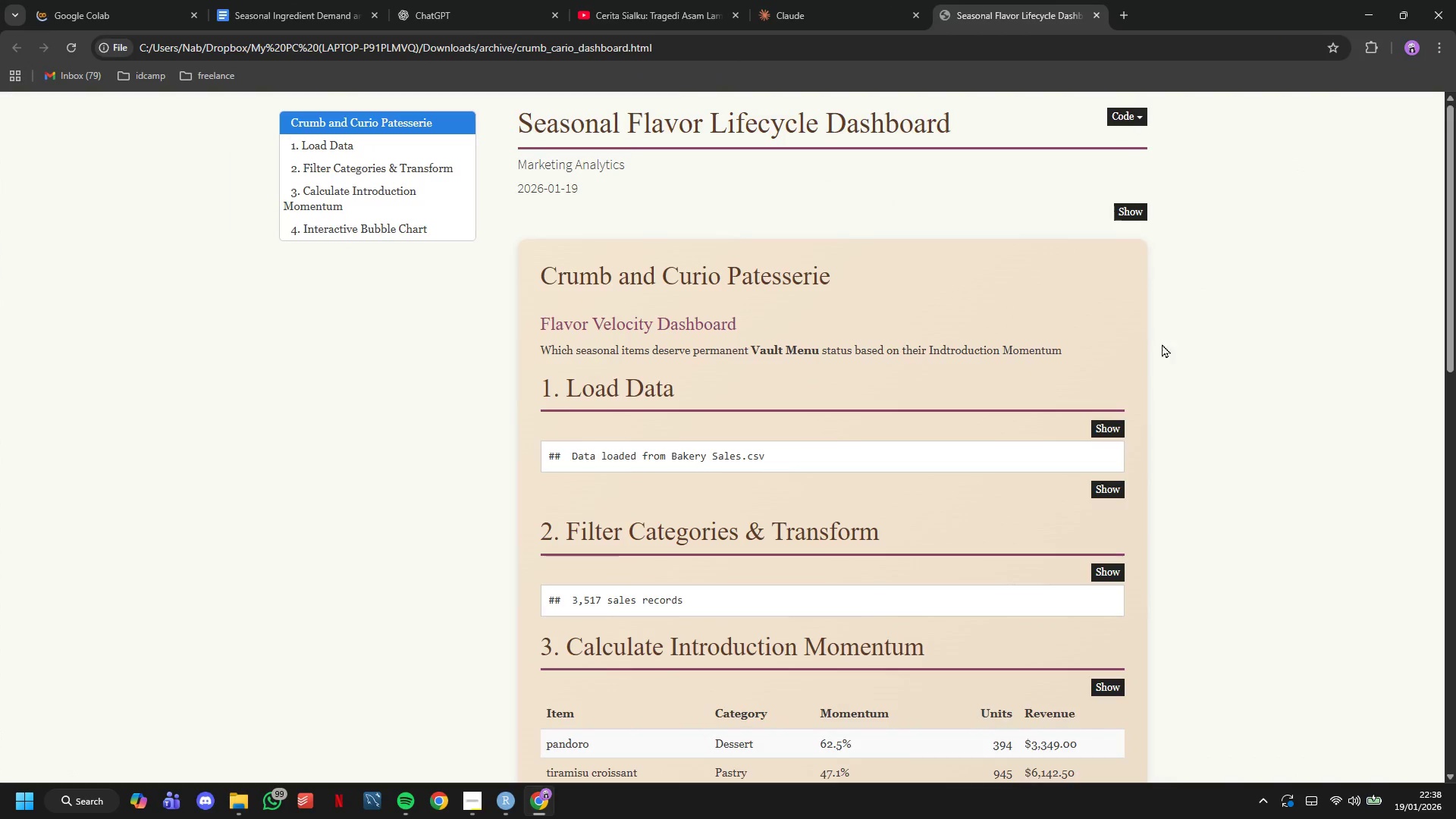 
right_click([1199, 353])
 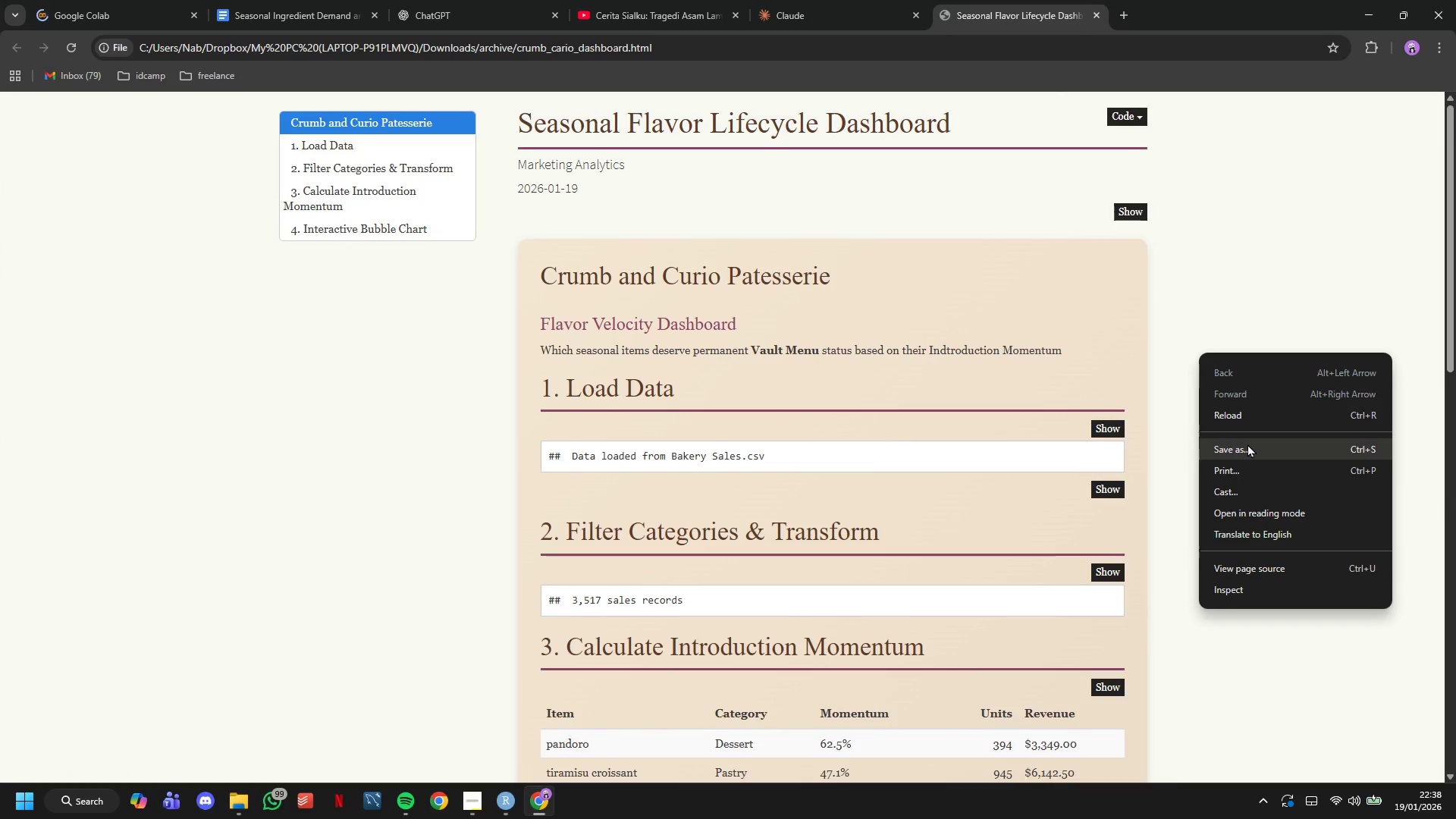 
key(Control+ControlLeft)
 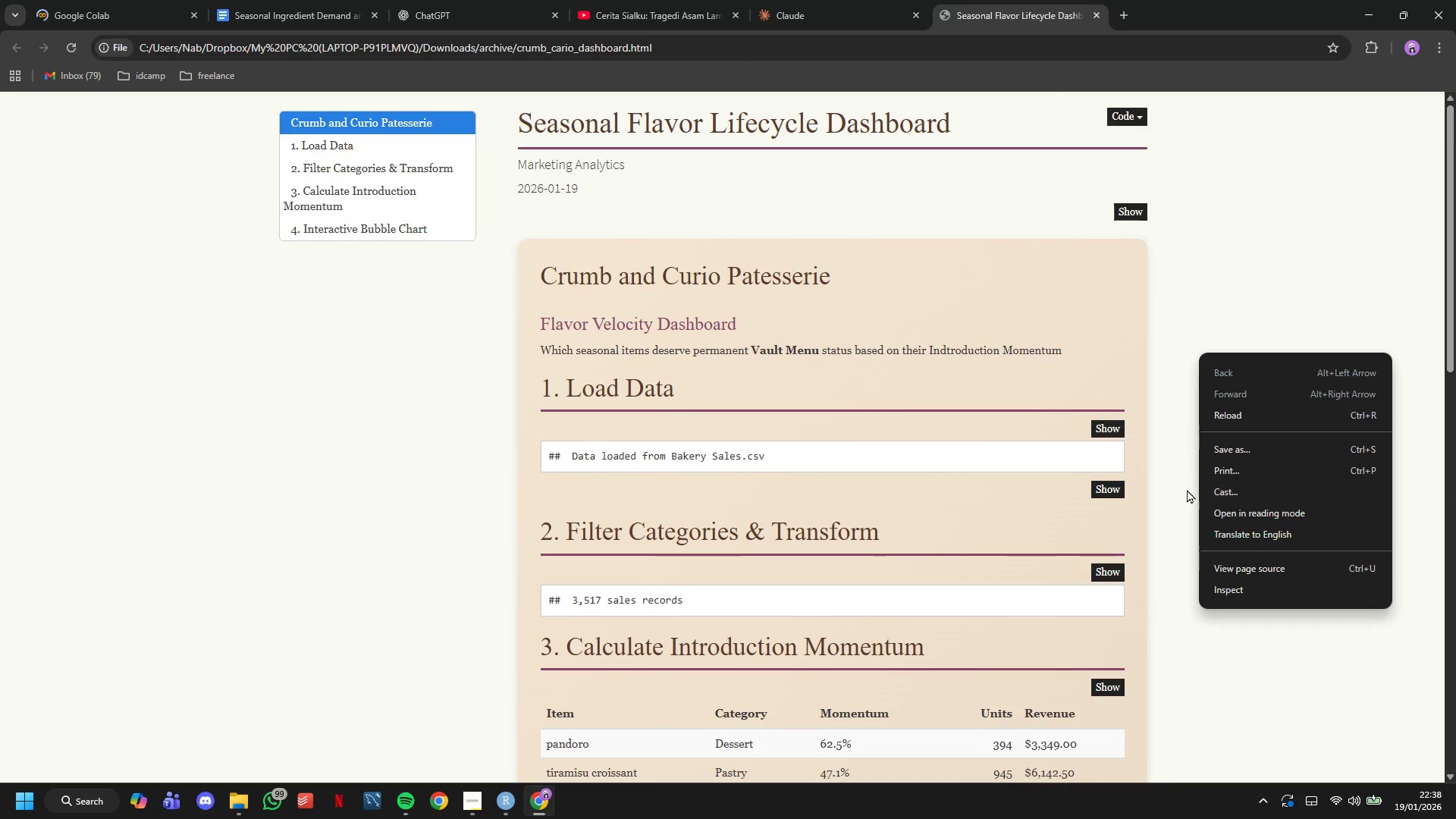 
left_click([1184, 489])
 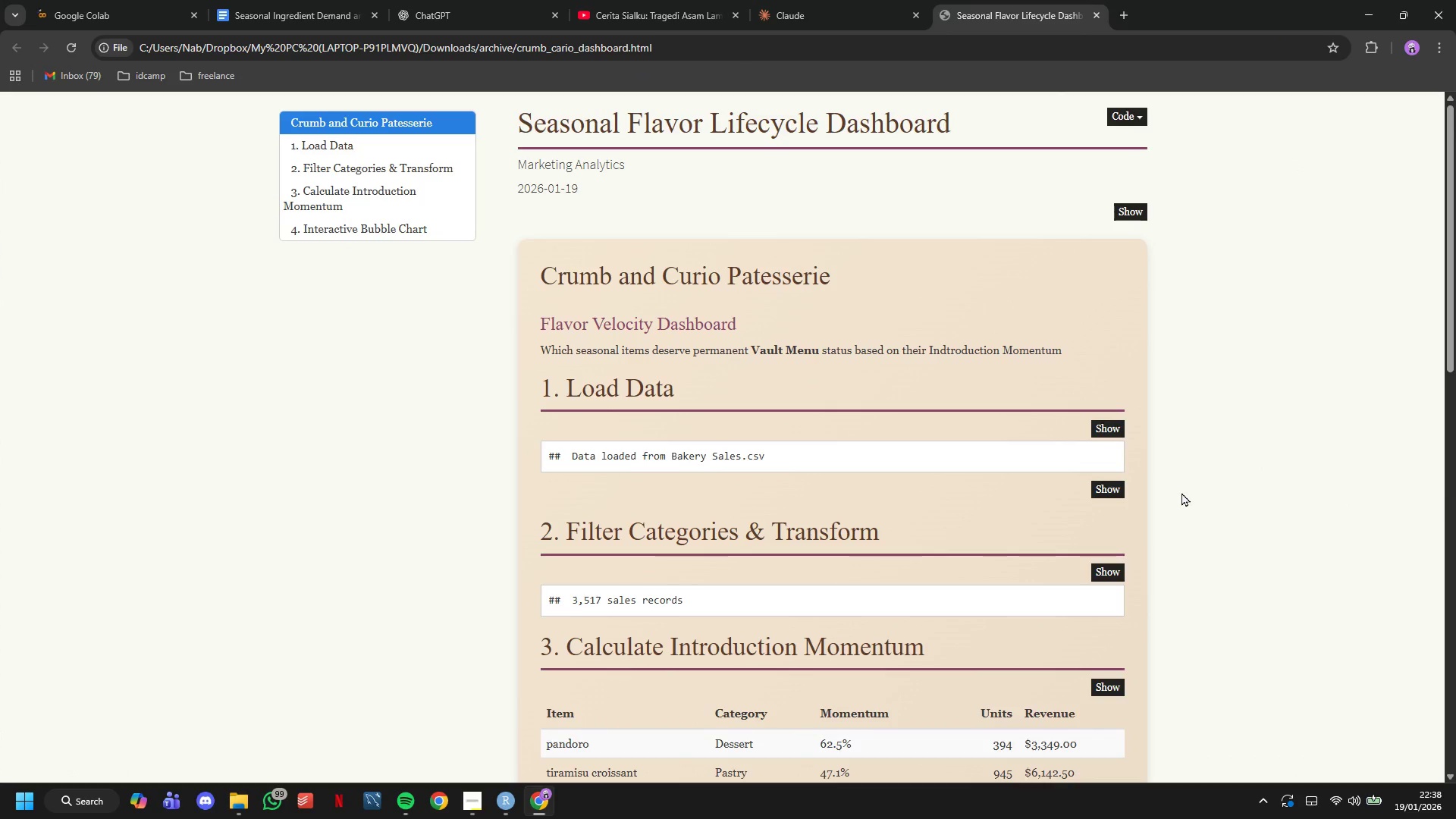 
scroll: coordinate [1181, 492], scroll_direction: up, amount: 5.0
 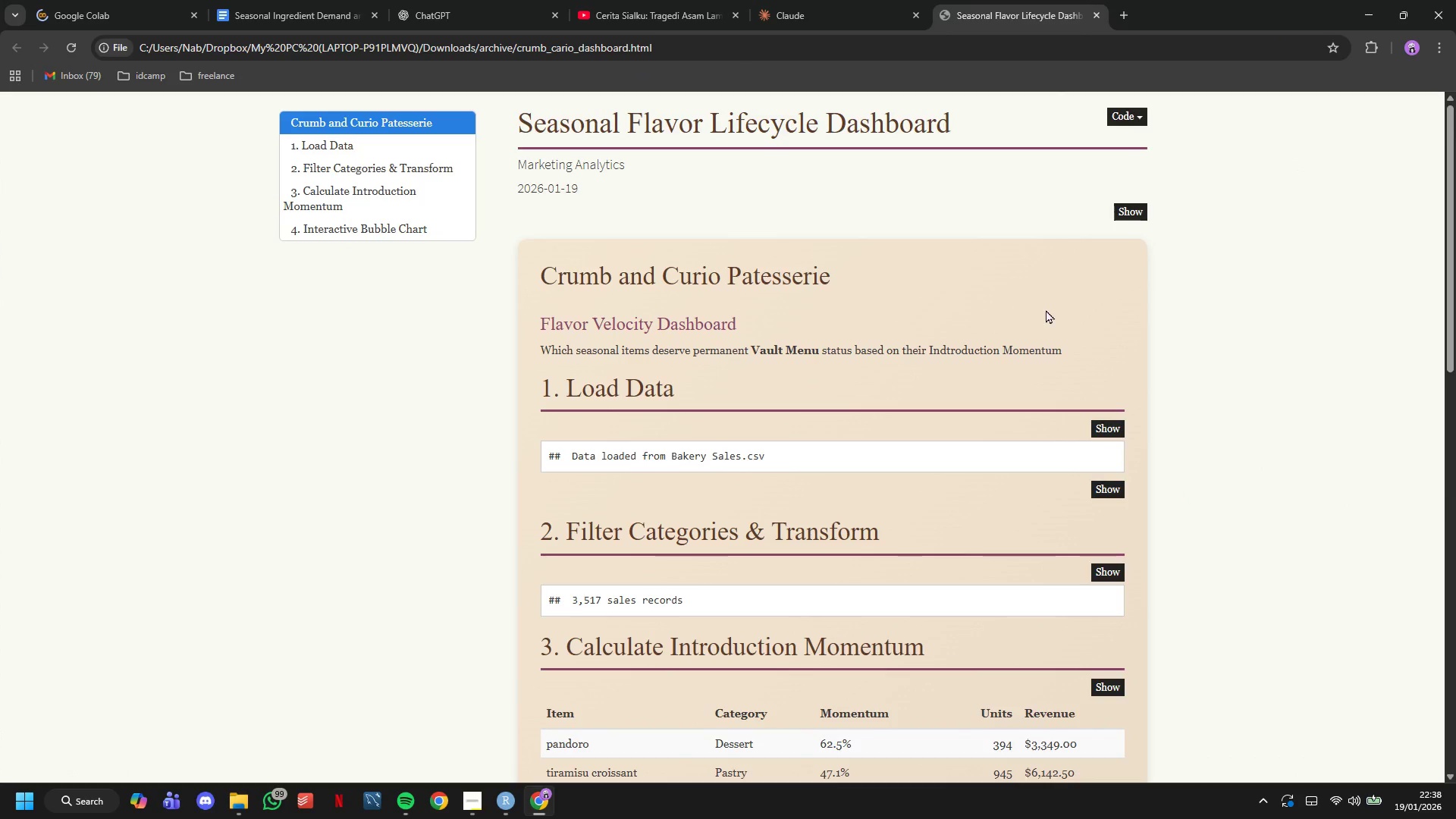 
key(Control+P)
 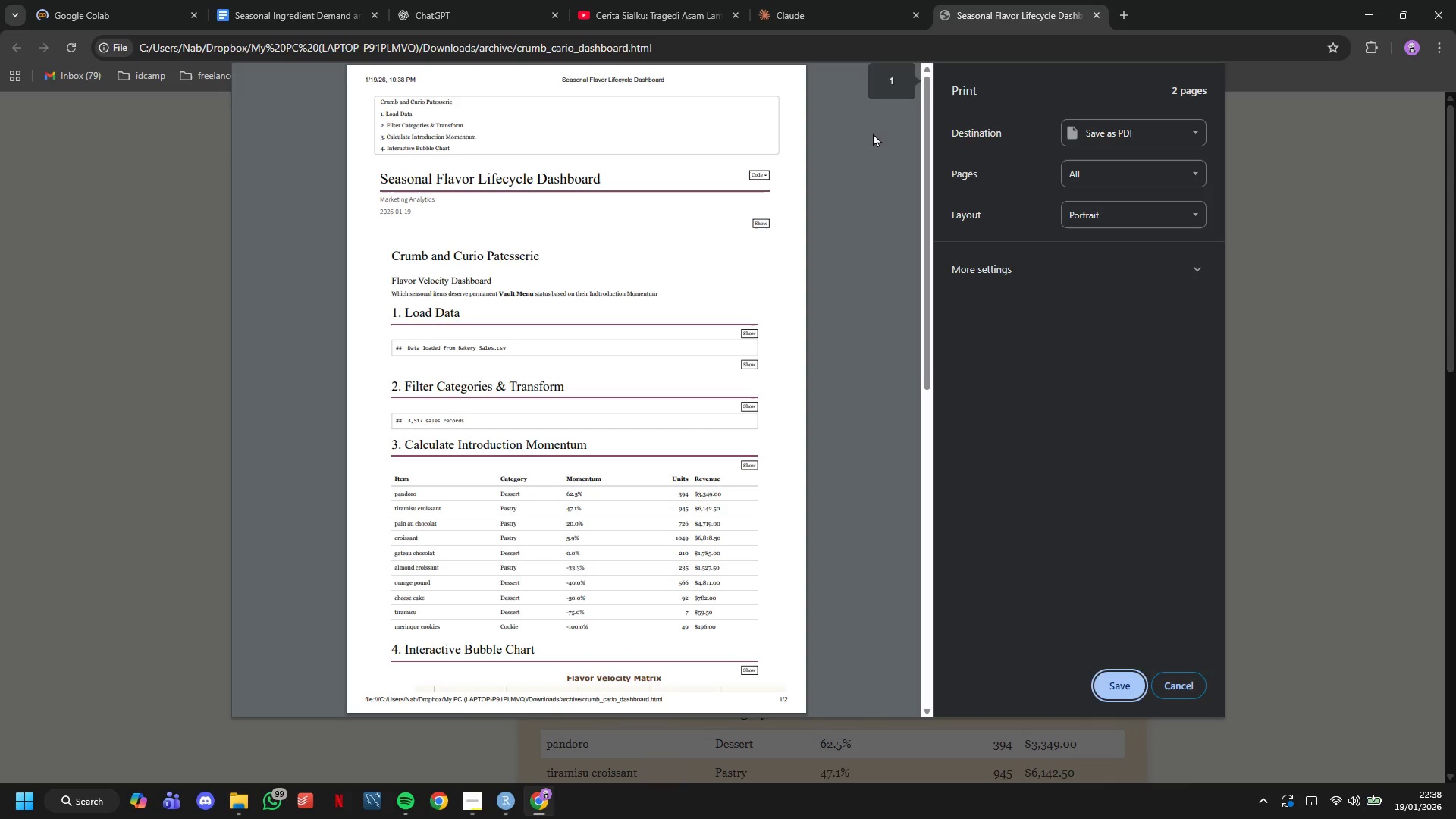 
scroll: coordinate [842, 309], scroll_direction: down, amount: 9.0
 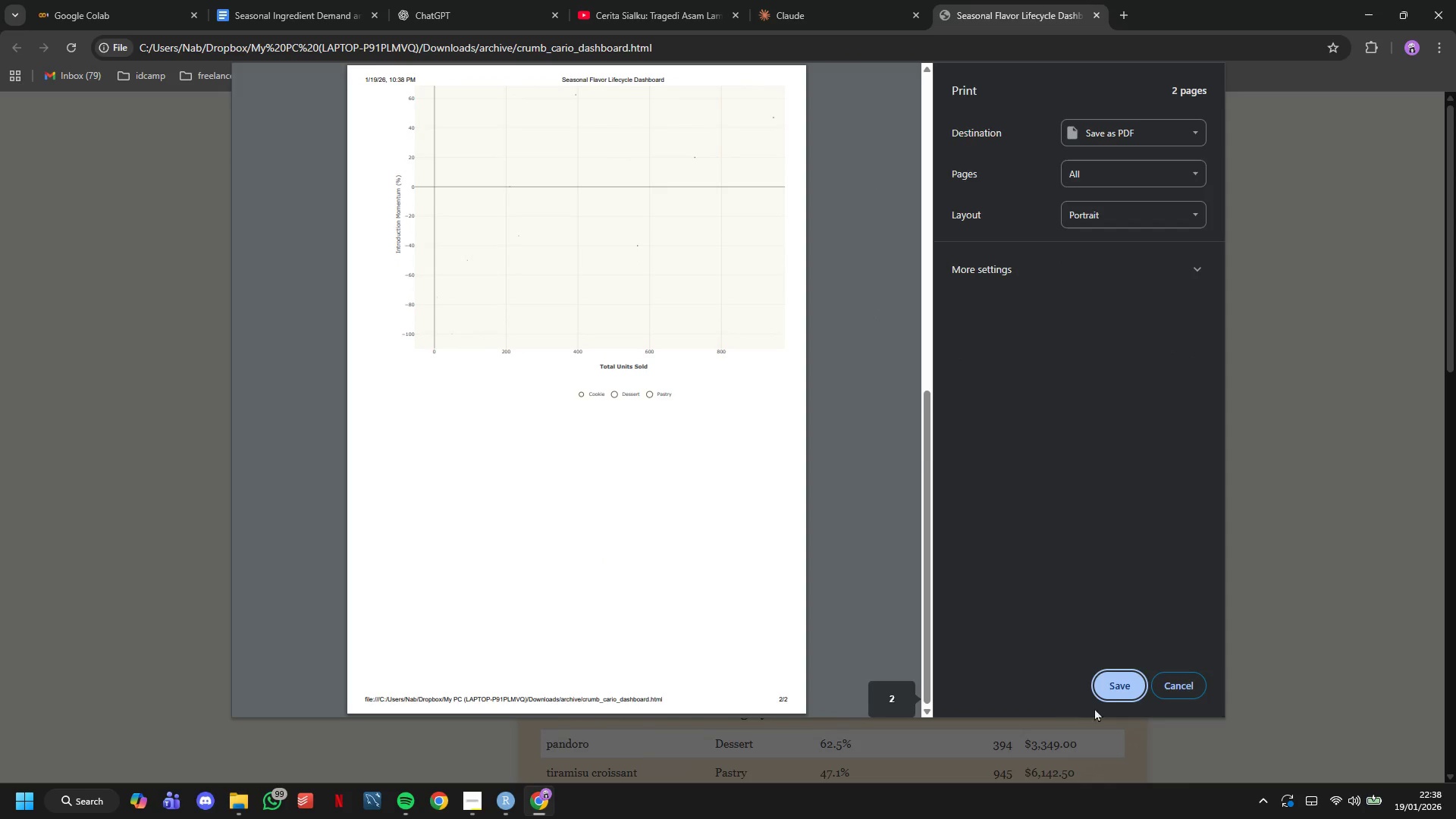 
left_click([1119, 687])
 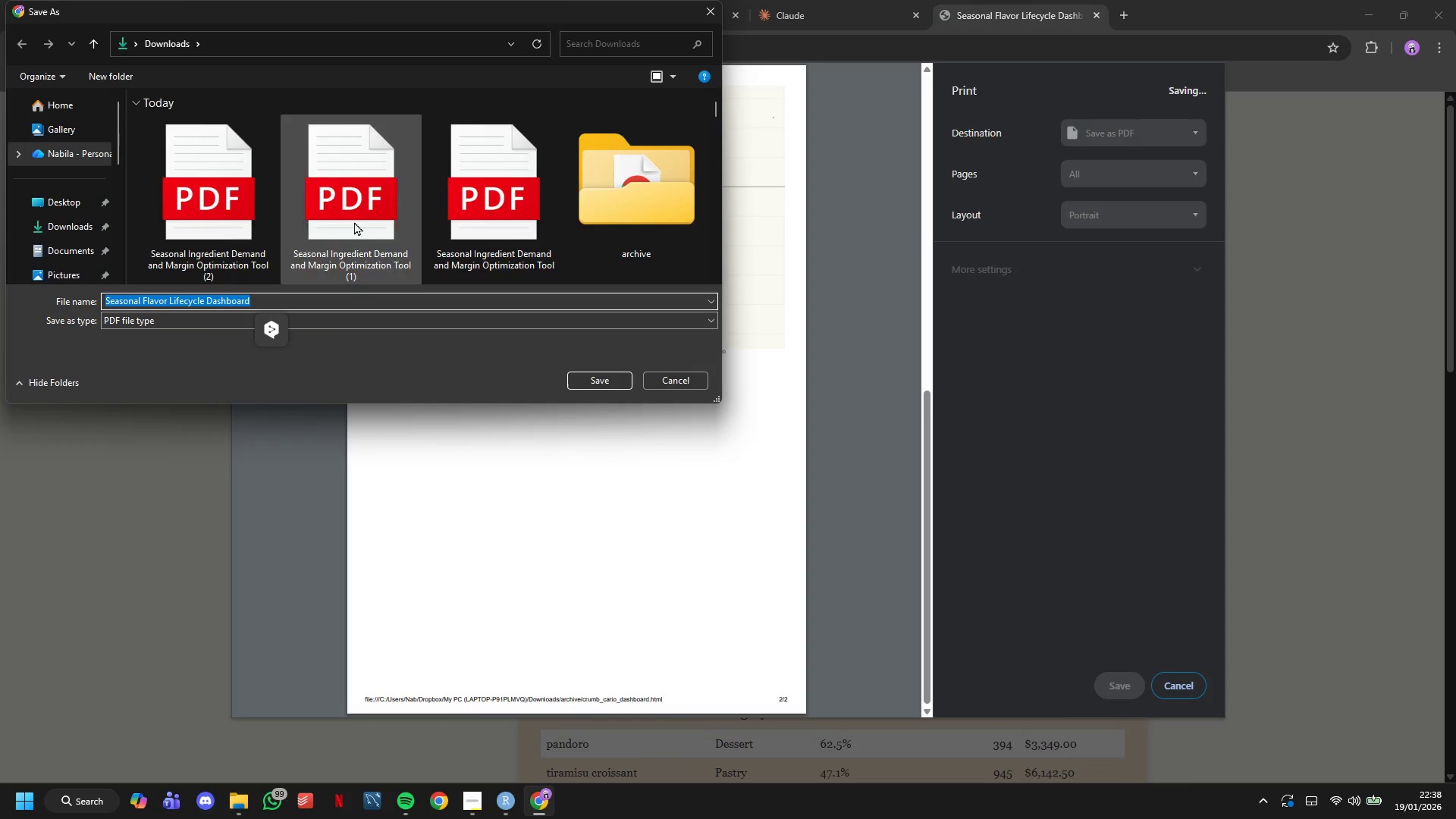 